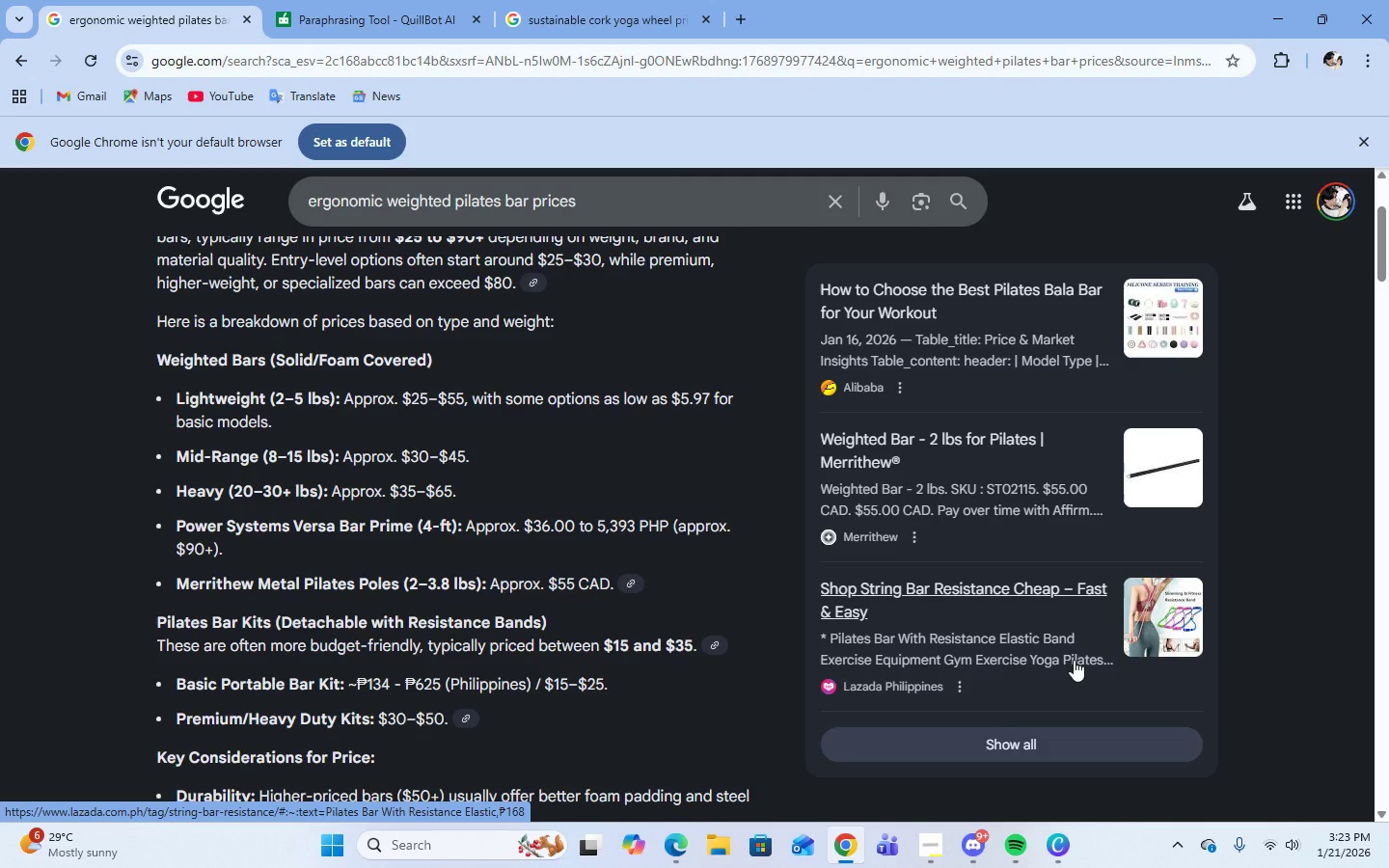 
wait(11.63)
 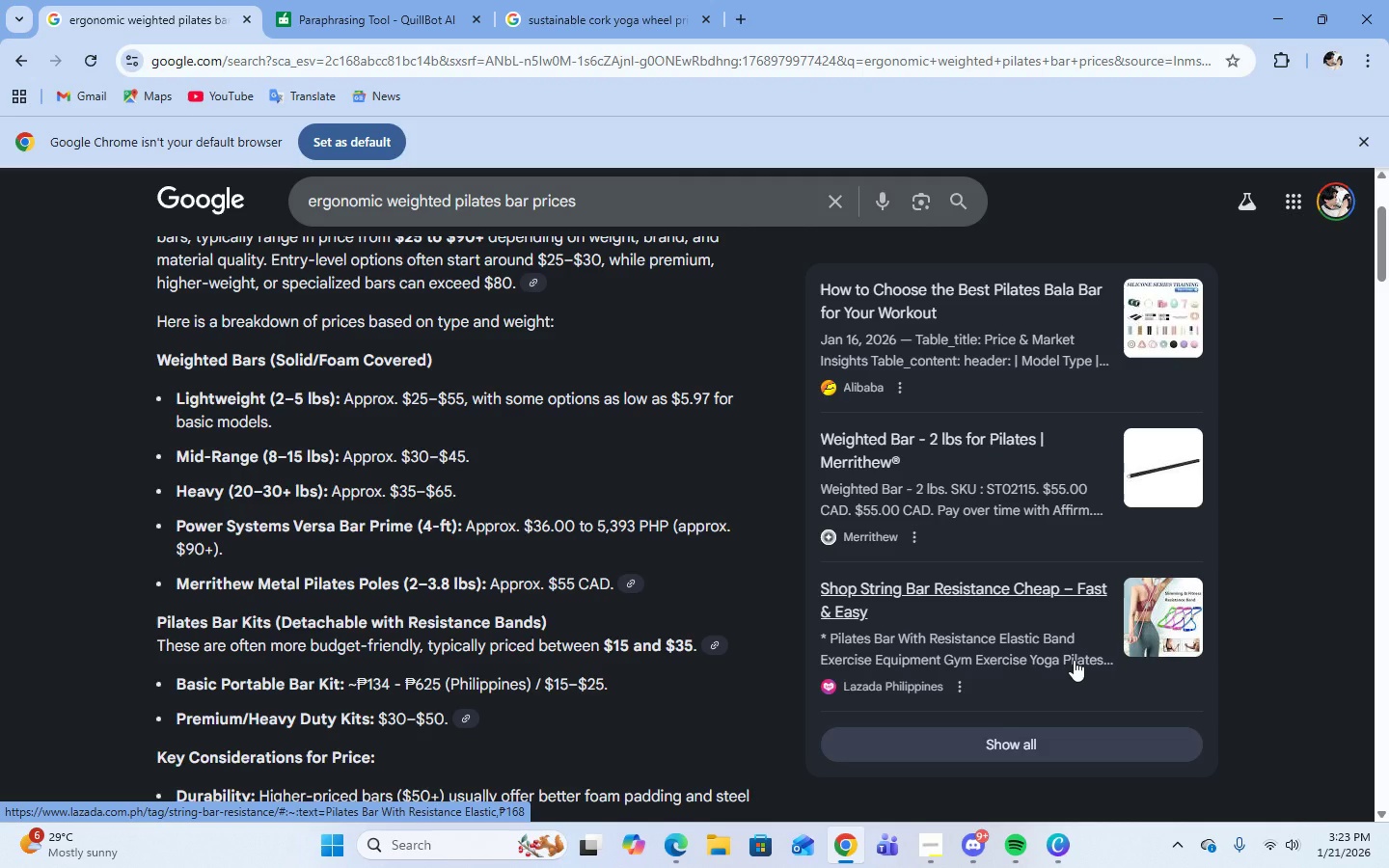 
left_click([1060, 855])
 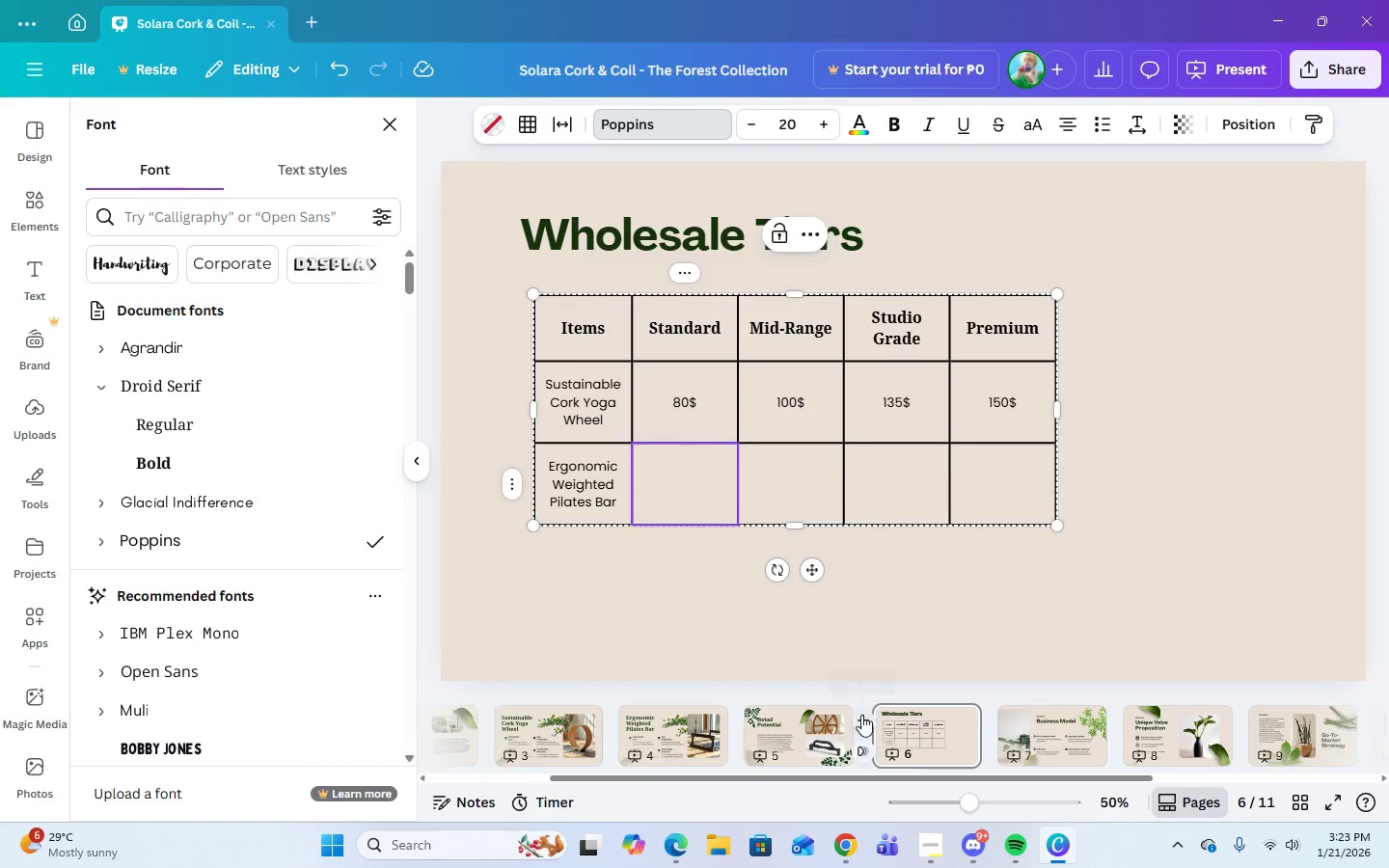 
key(Numpad4)
 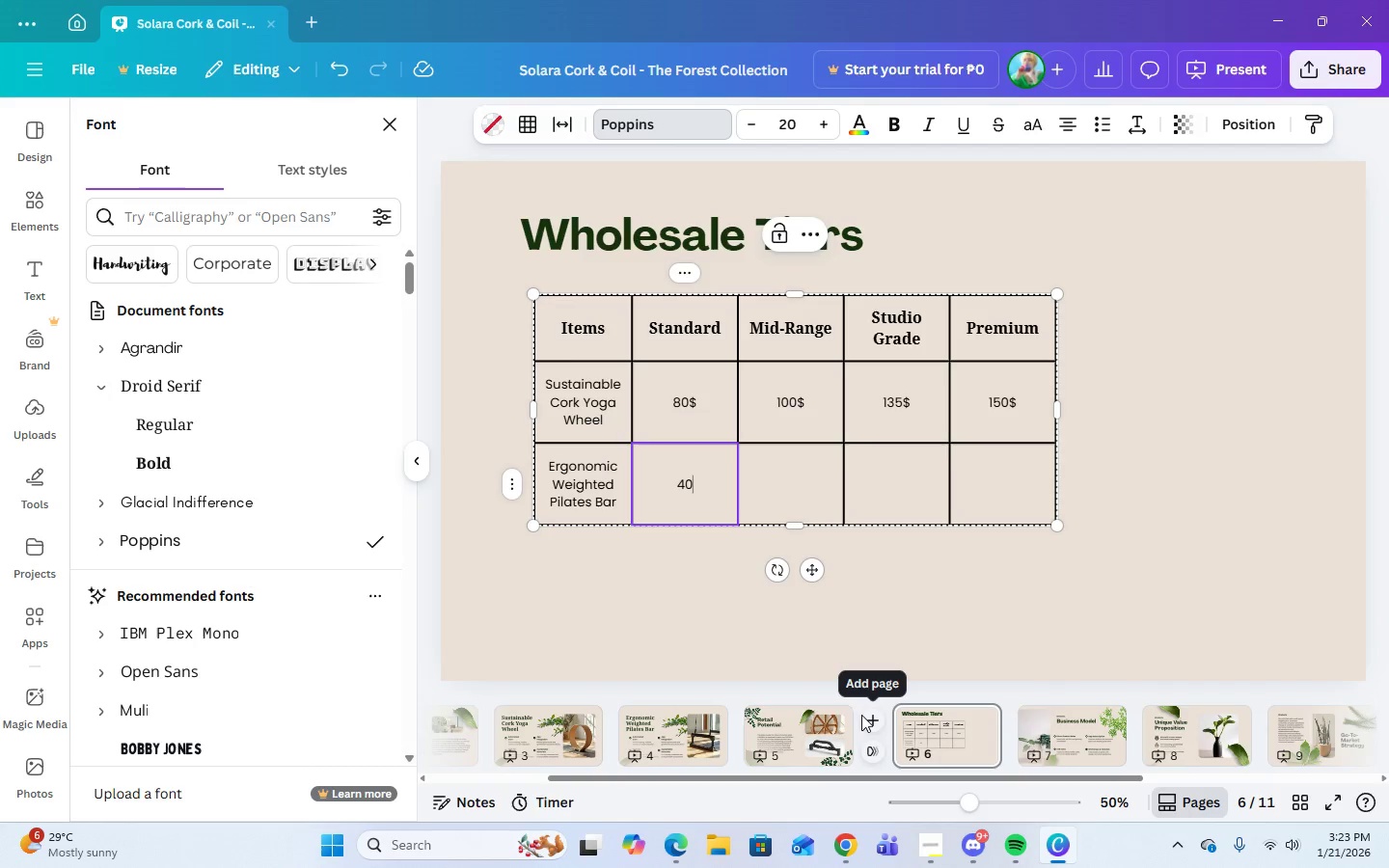 
key(Numpad0)
 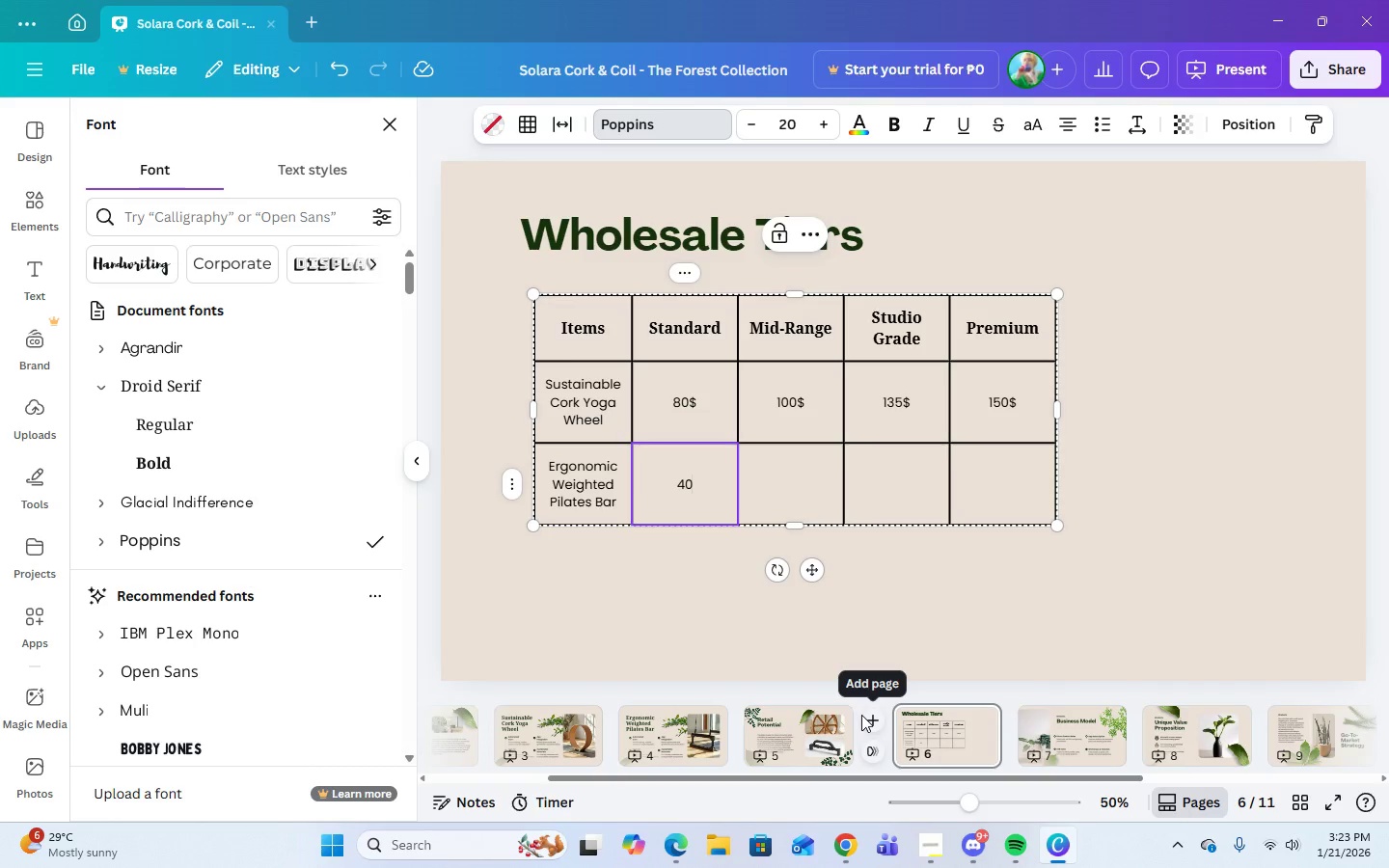 
key(Shift+4)
 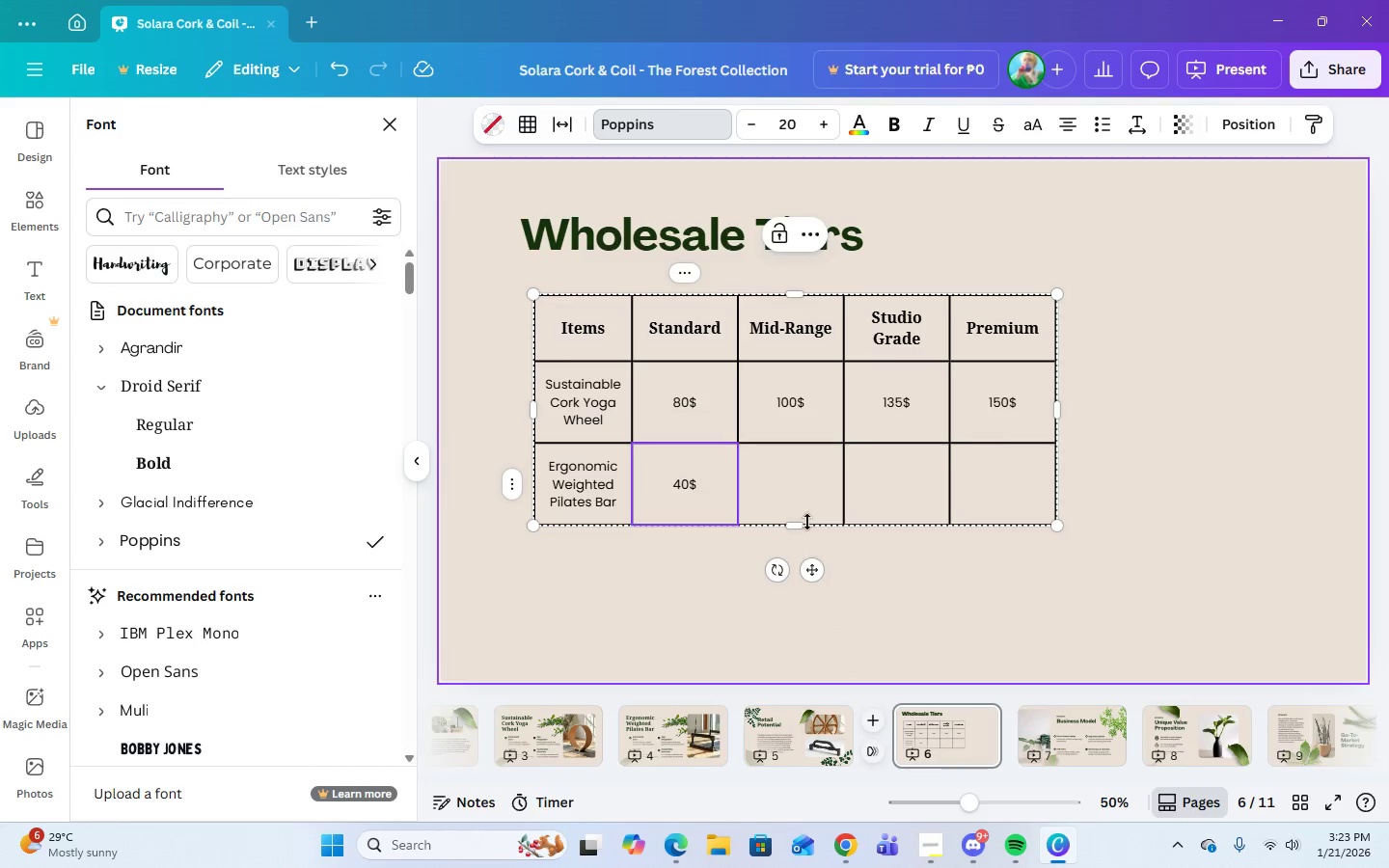 
left_click([802, 508])
 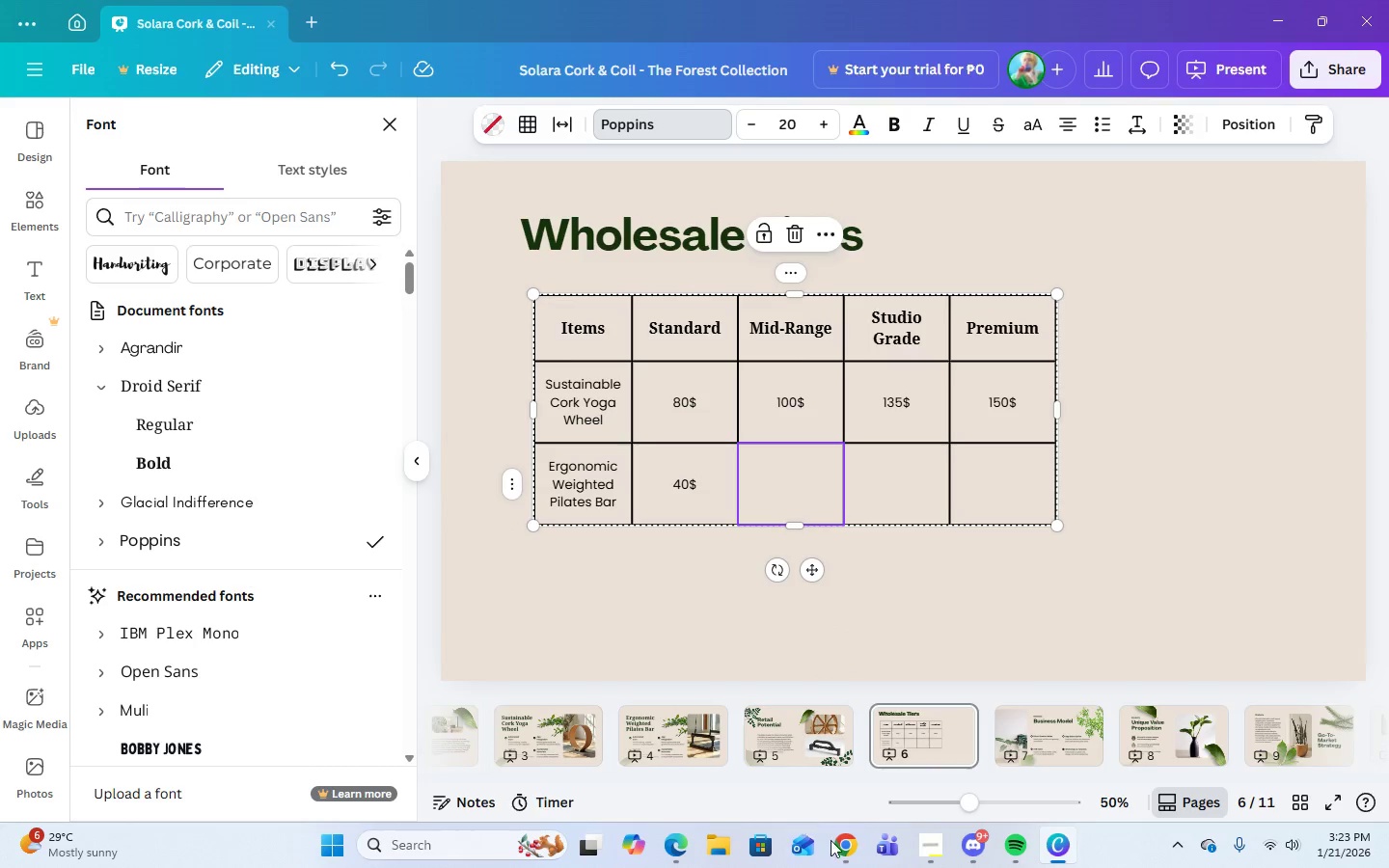 
left_click([852, 852])
 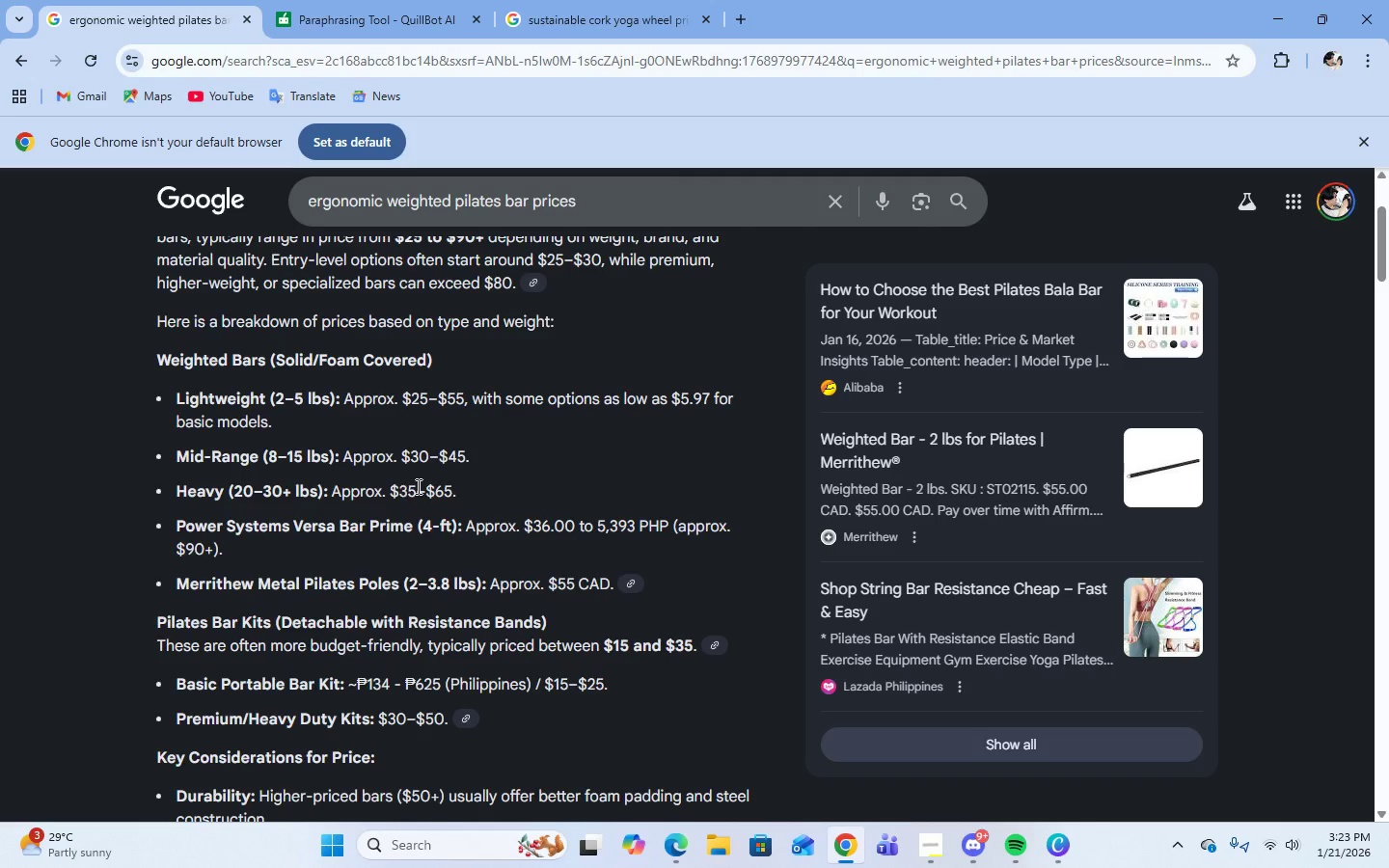 
left_click([1060, 851])
 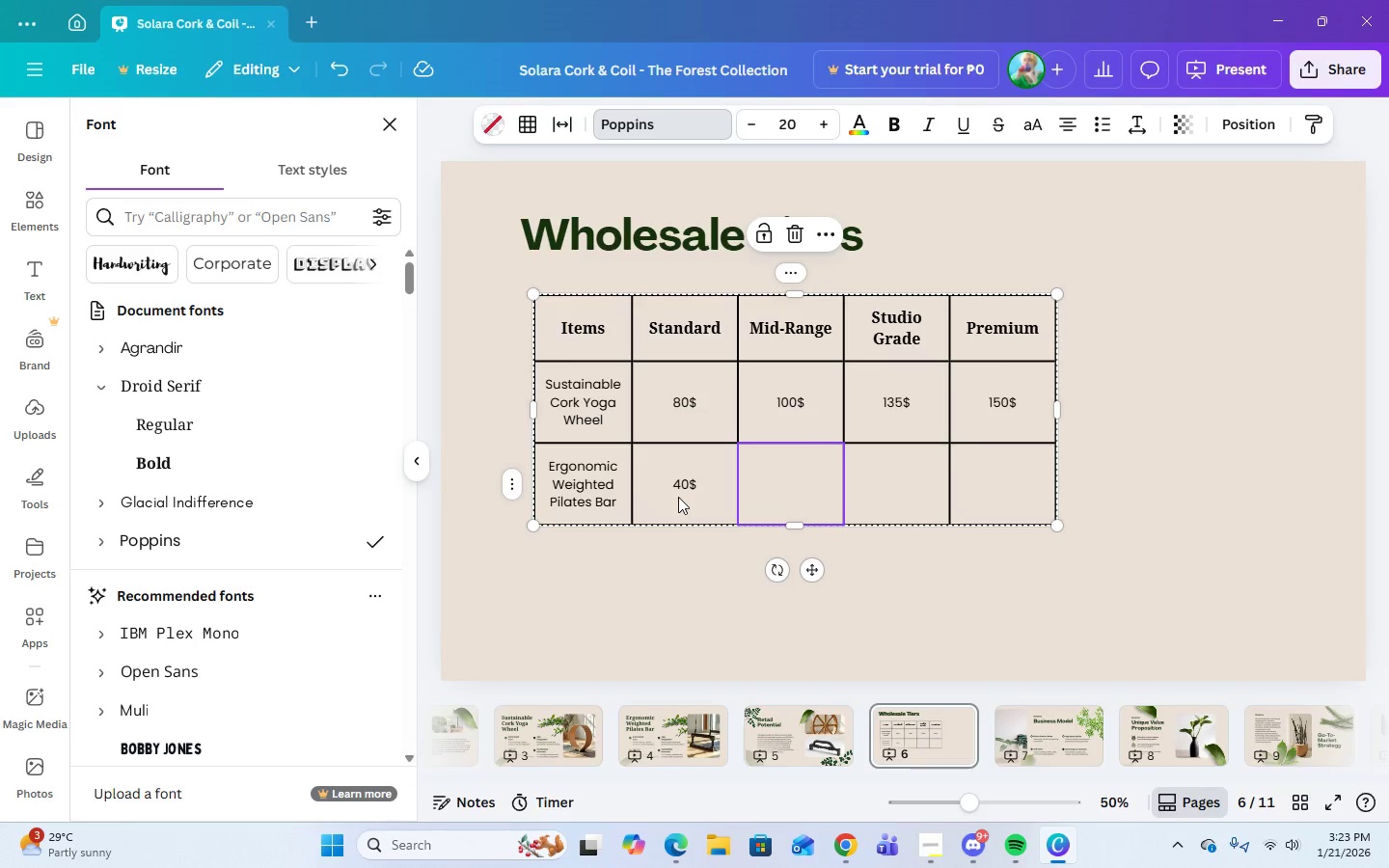 
double_click([688, 486])
 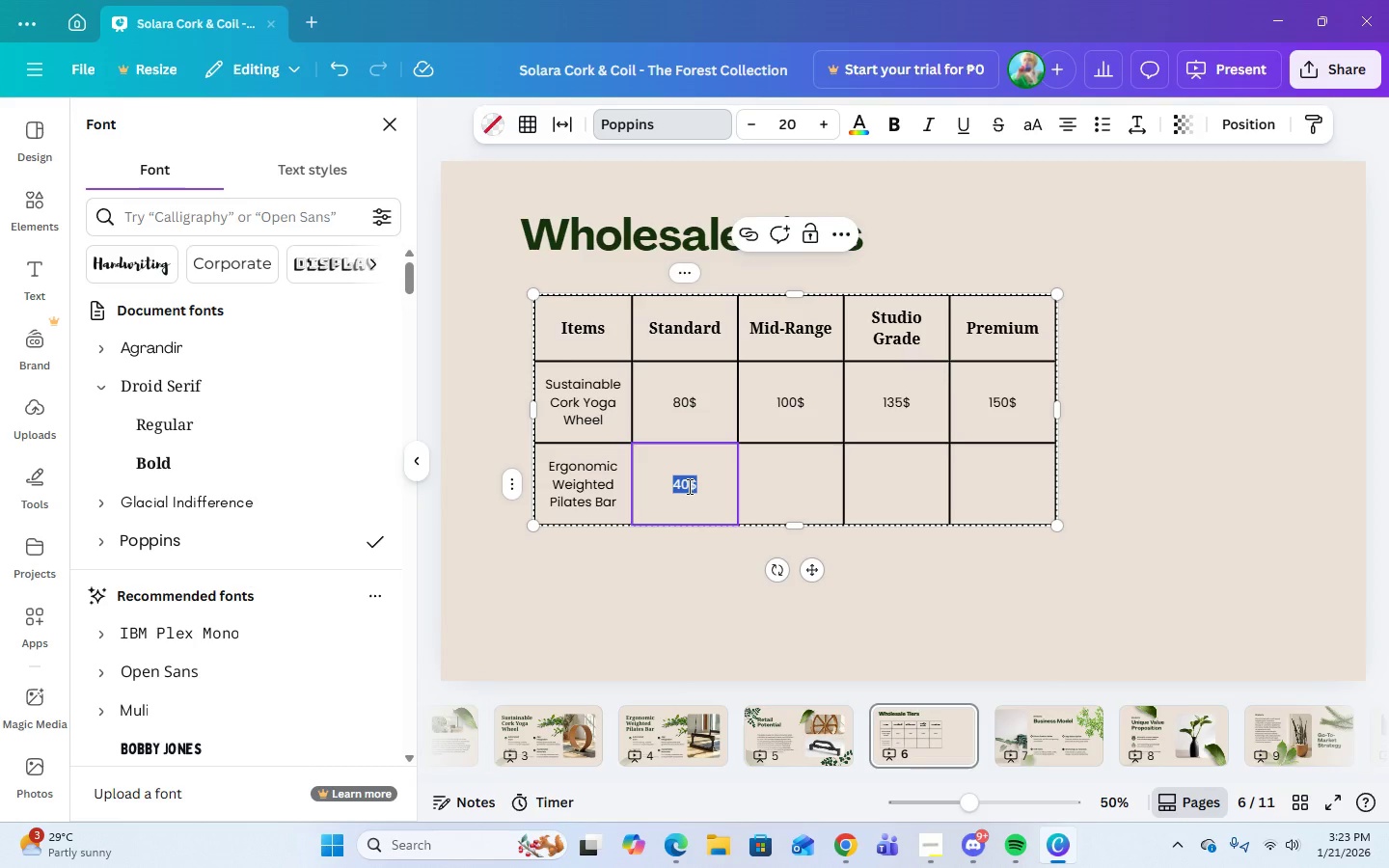 
key(Numpad3)
 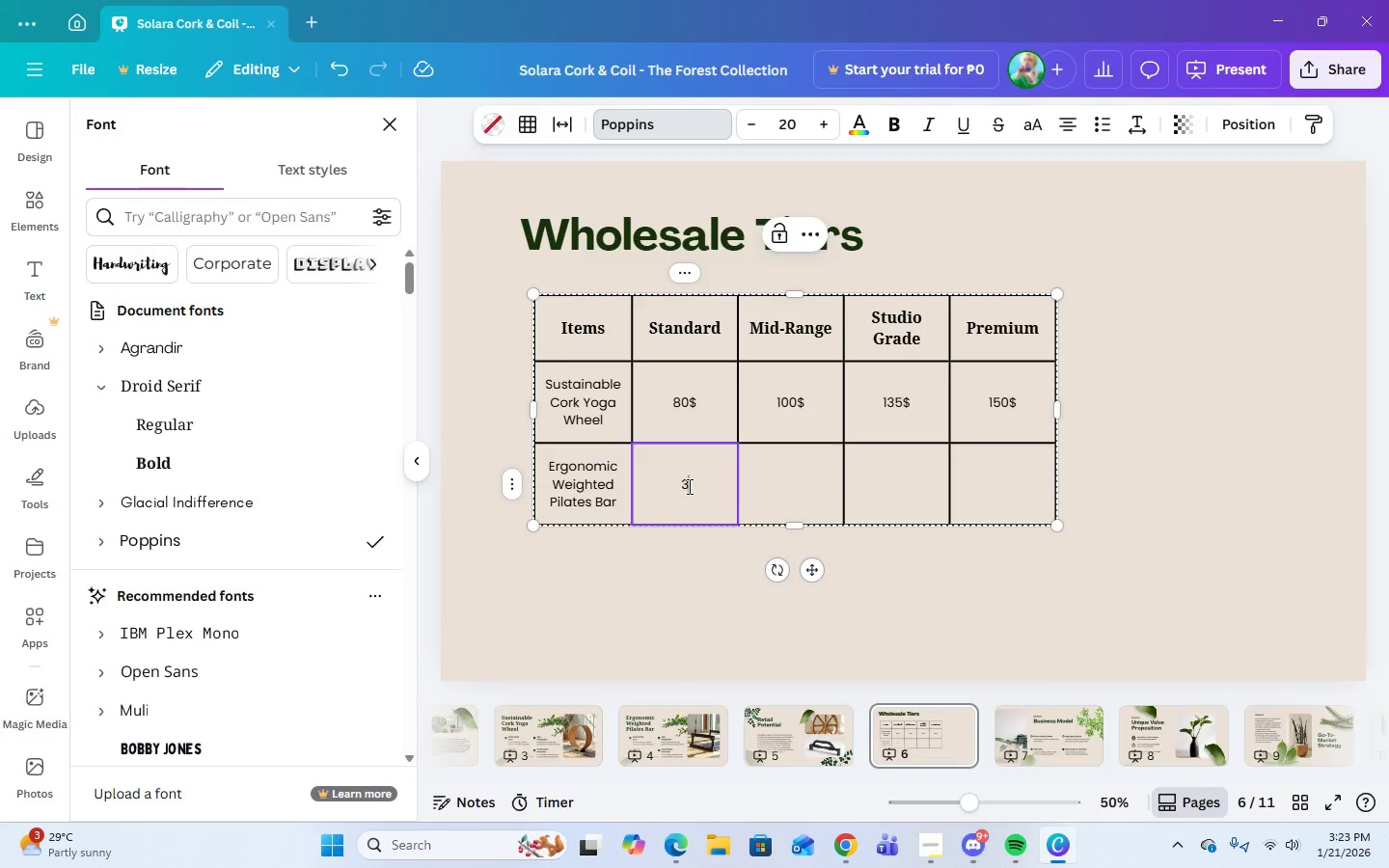 
key(Numpad0)
 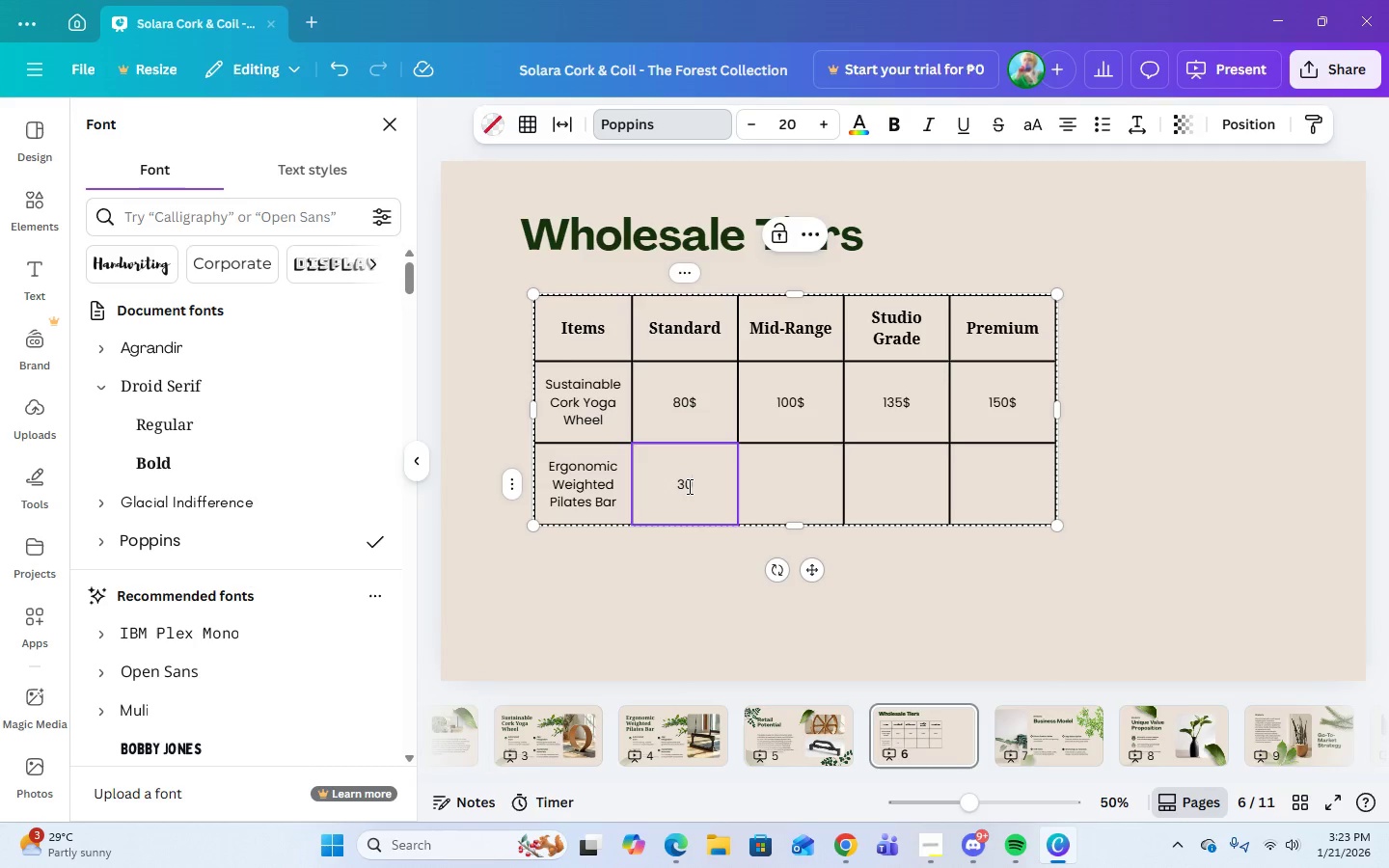 
key(Shift+4)
 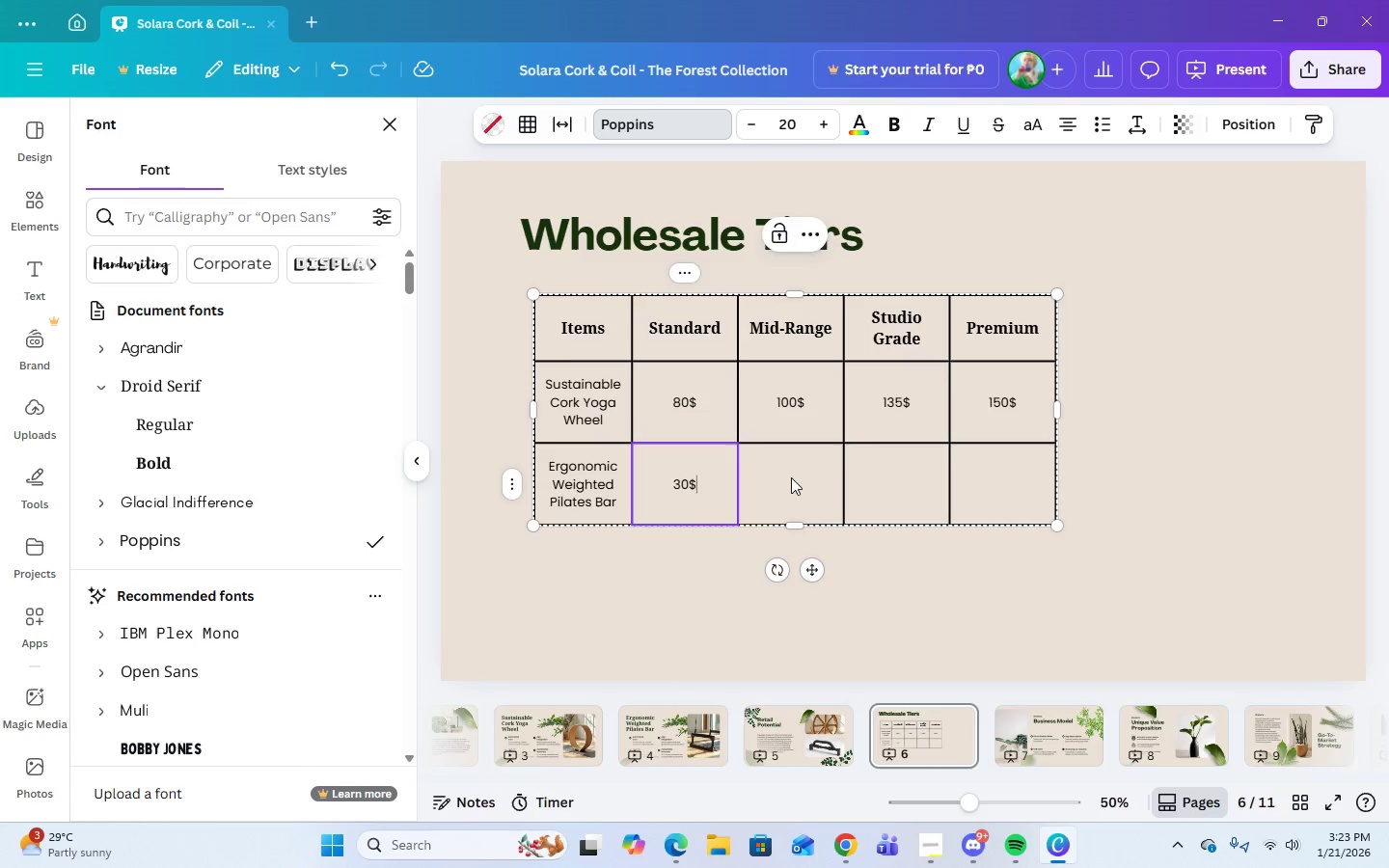 
double_click([791, 477])
 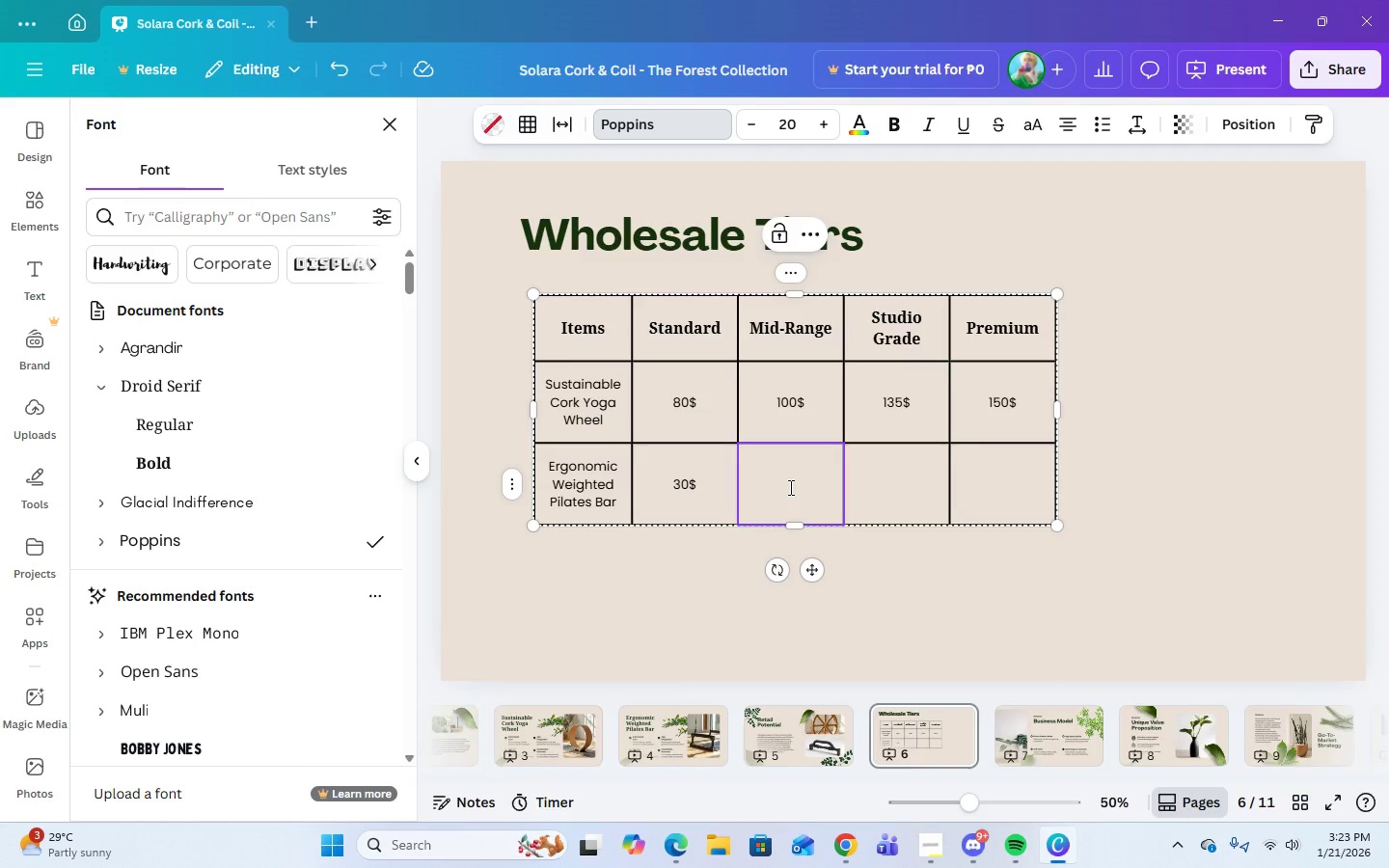 
key(Numpad4)
 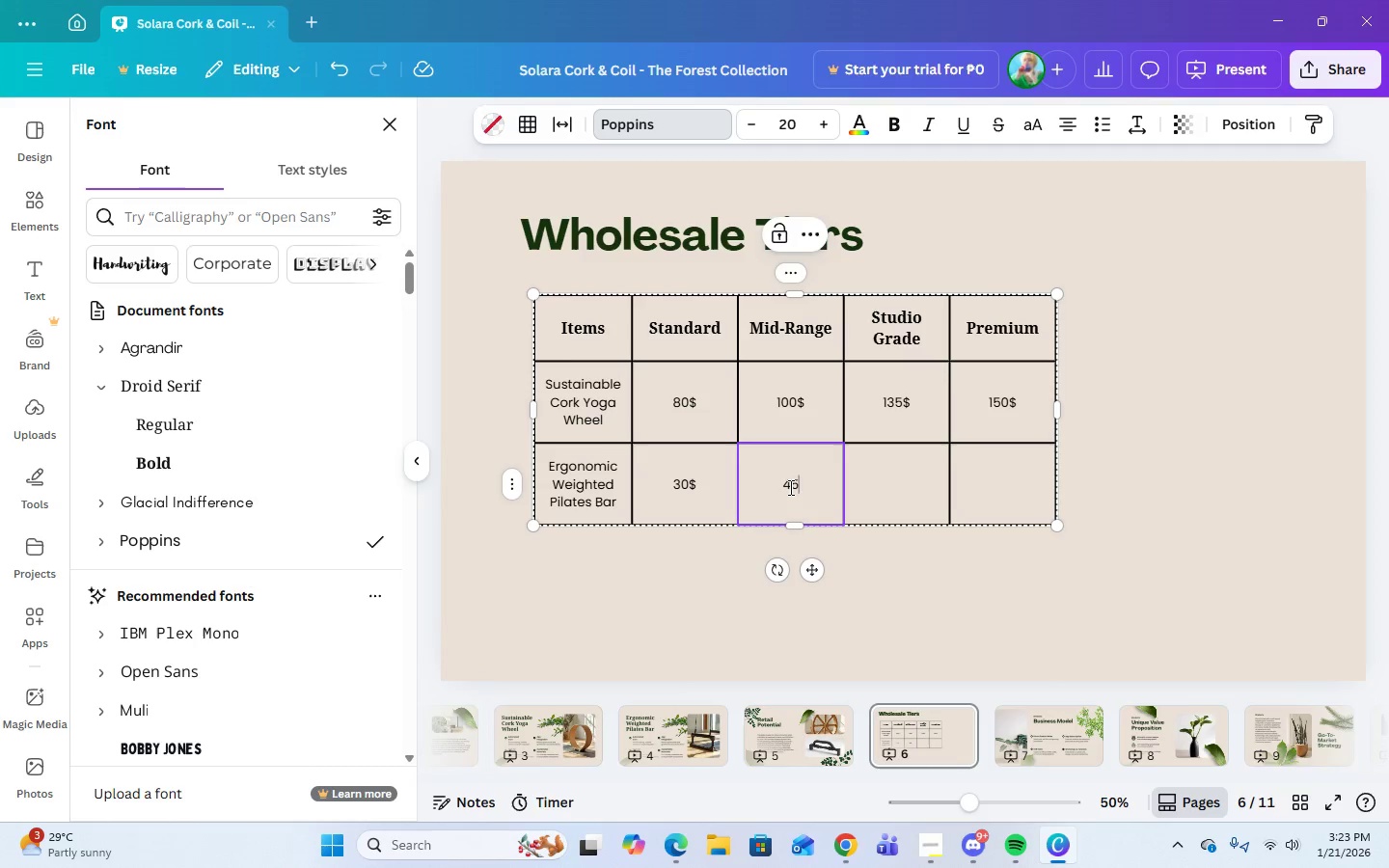 
key(Numpad5)
 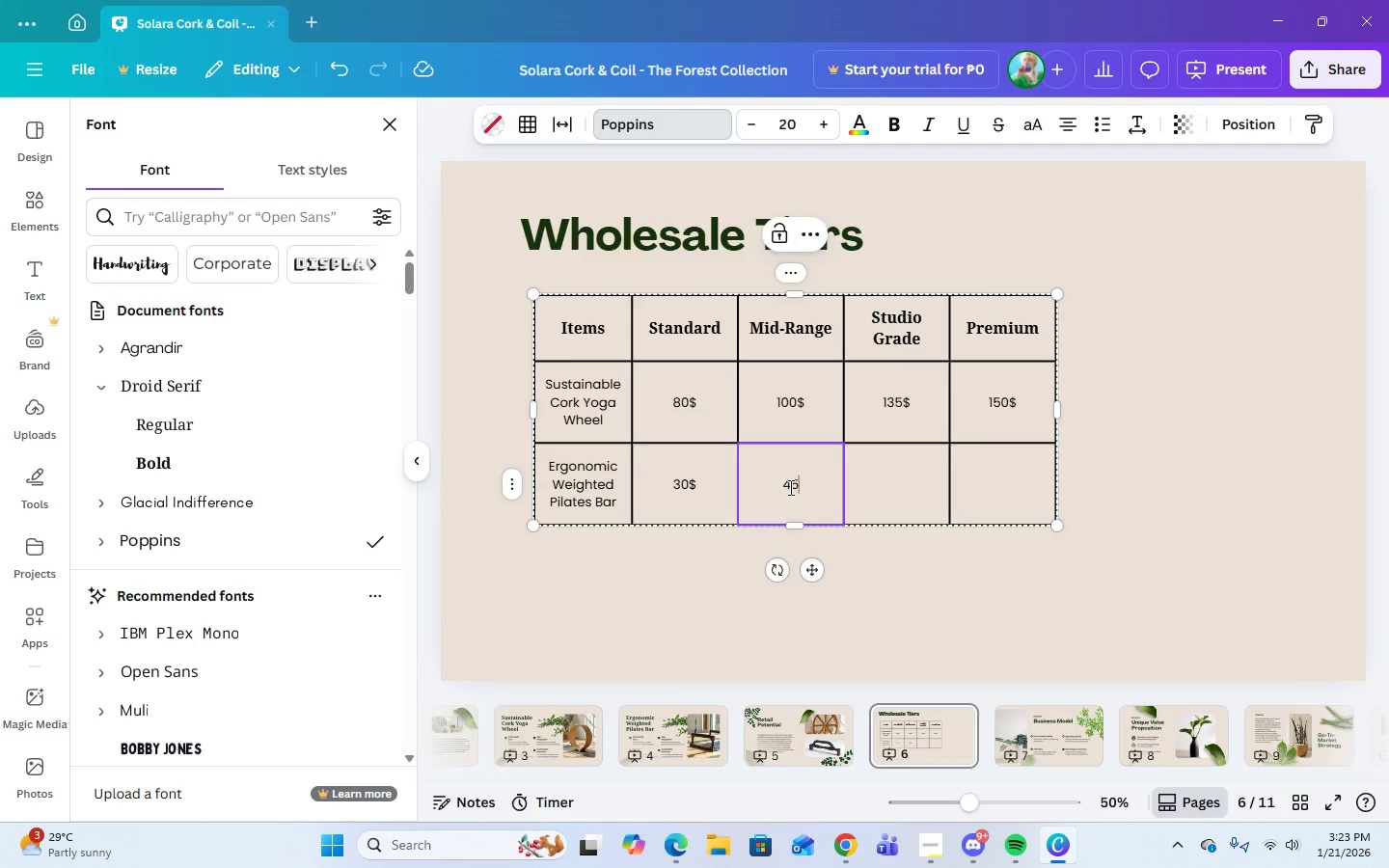 
key(Shift+4)
 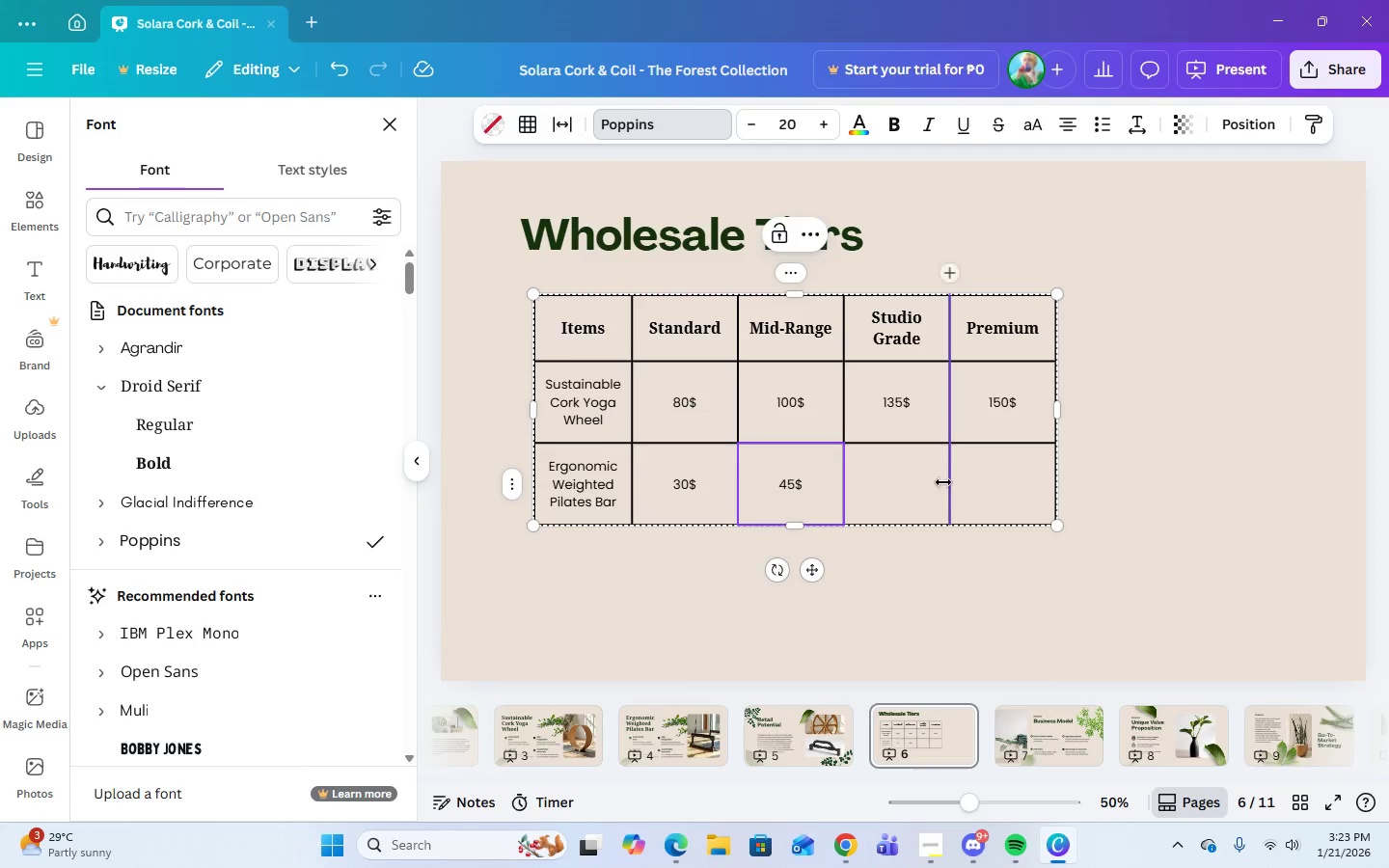 
left_click([908, 481])